 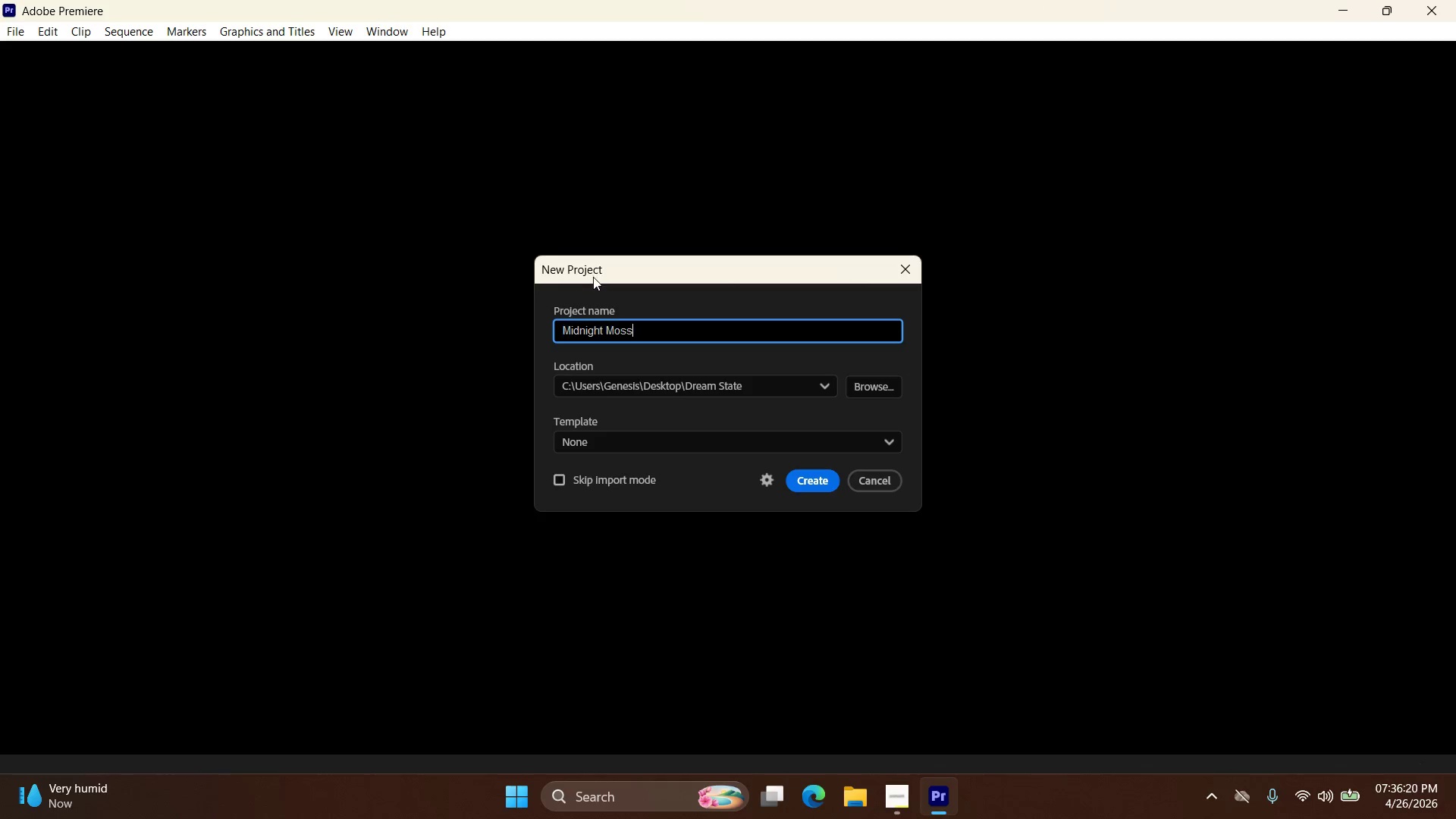 
key(Control+V)
 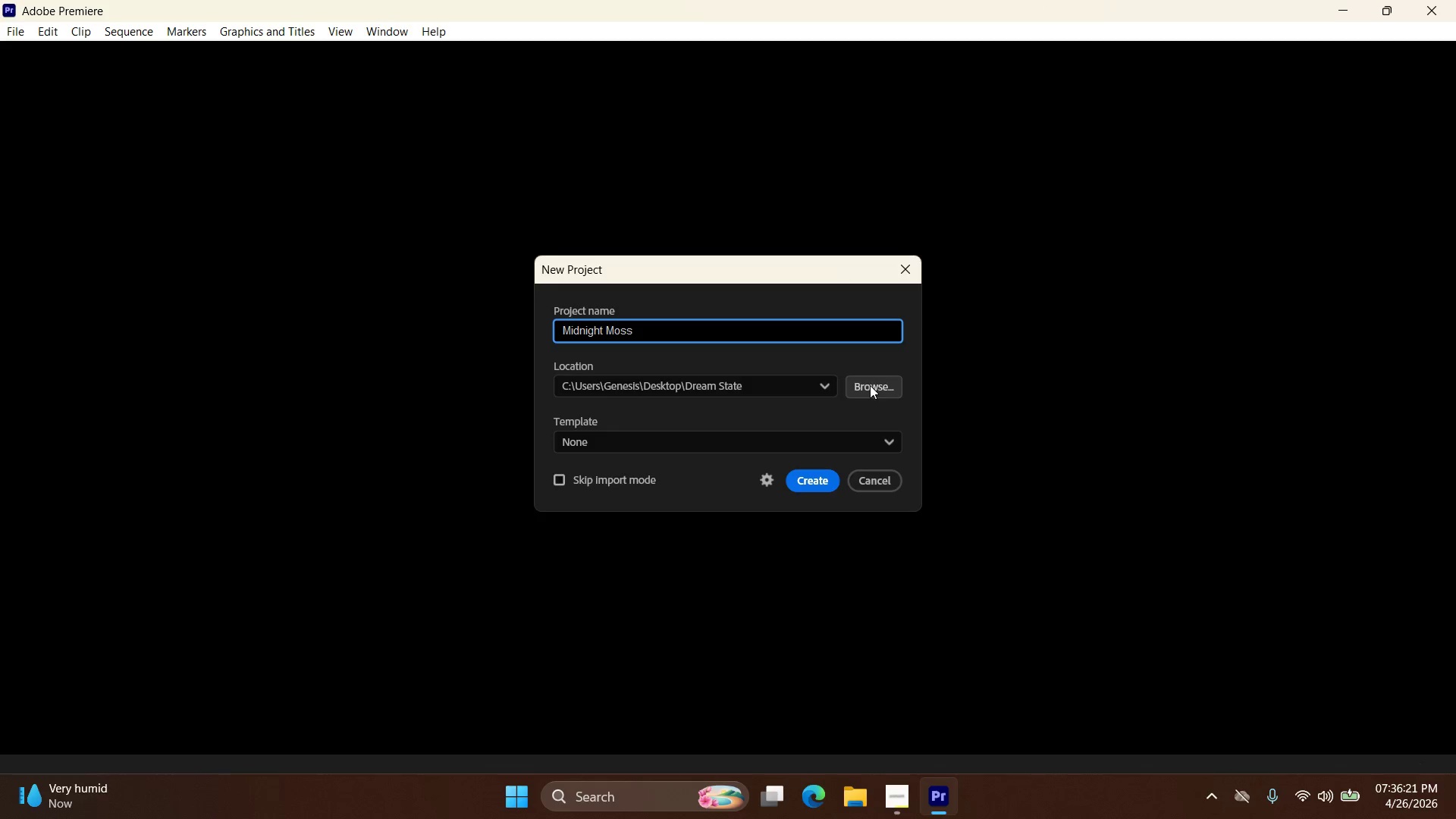 
left_click([870, 385])
 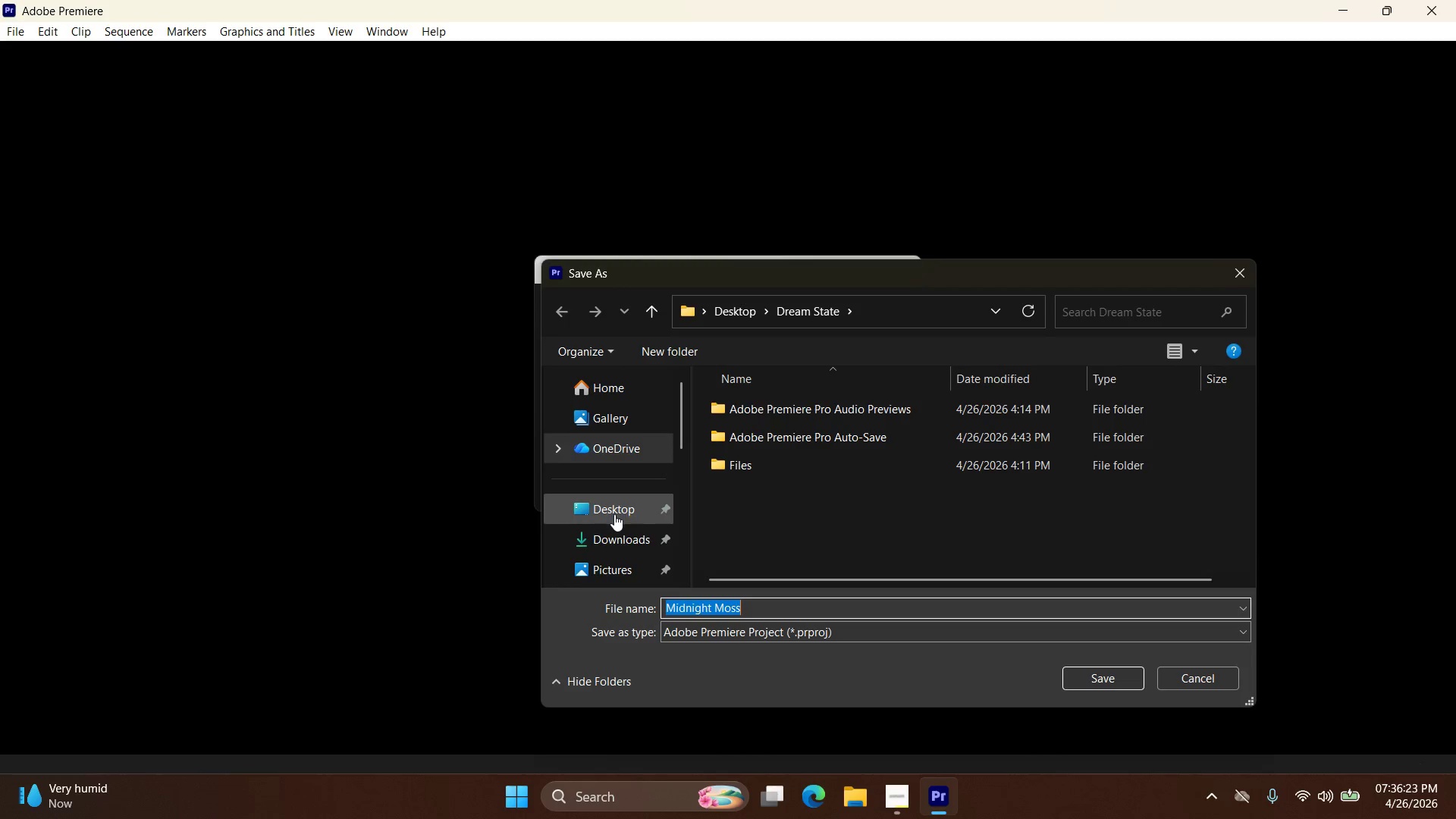 
left_click([614, 509])
 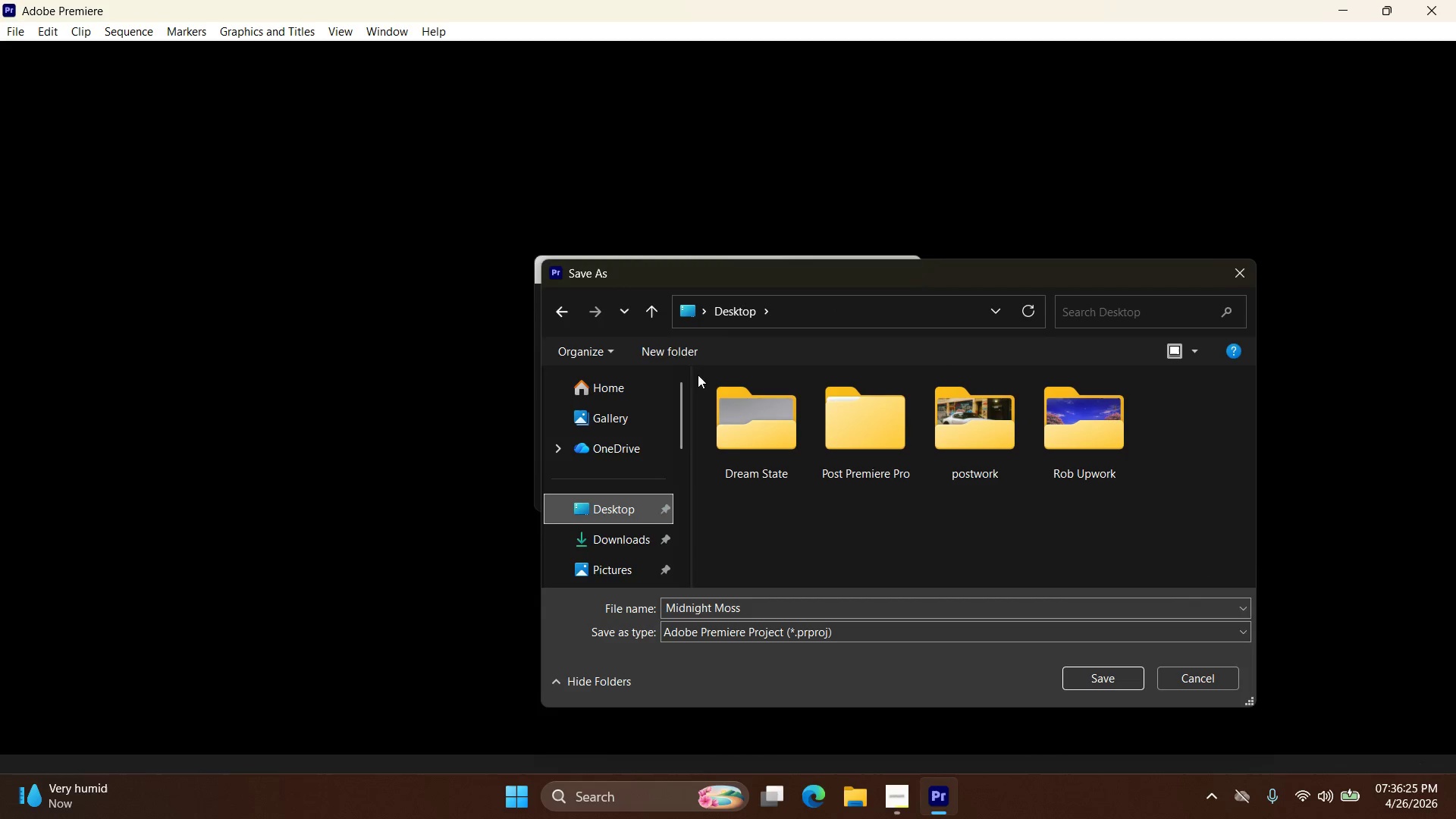 
left_click([685, 352])
 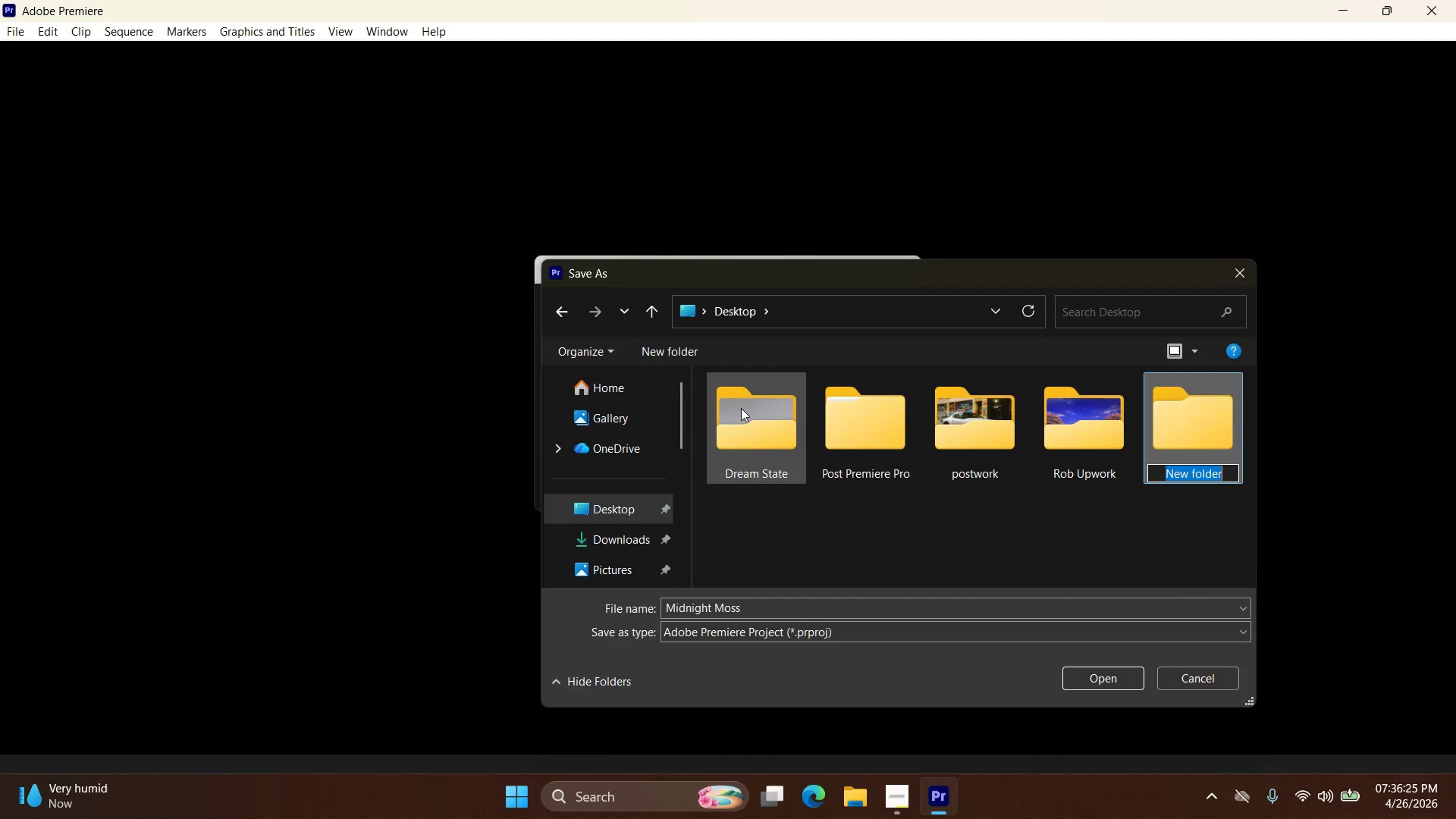 
key(Control+V)
 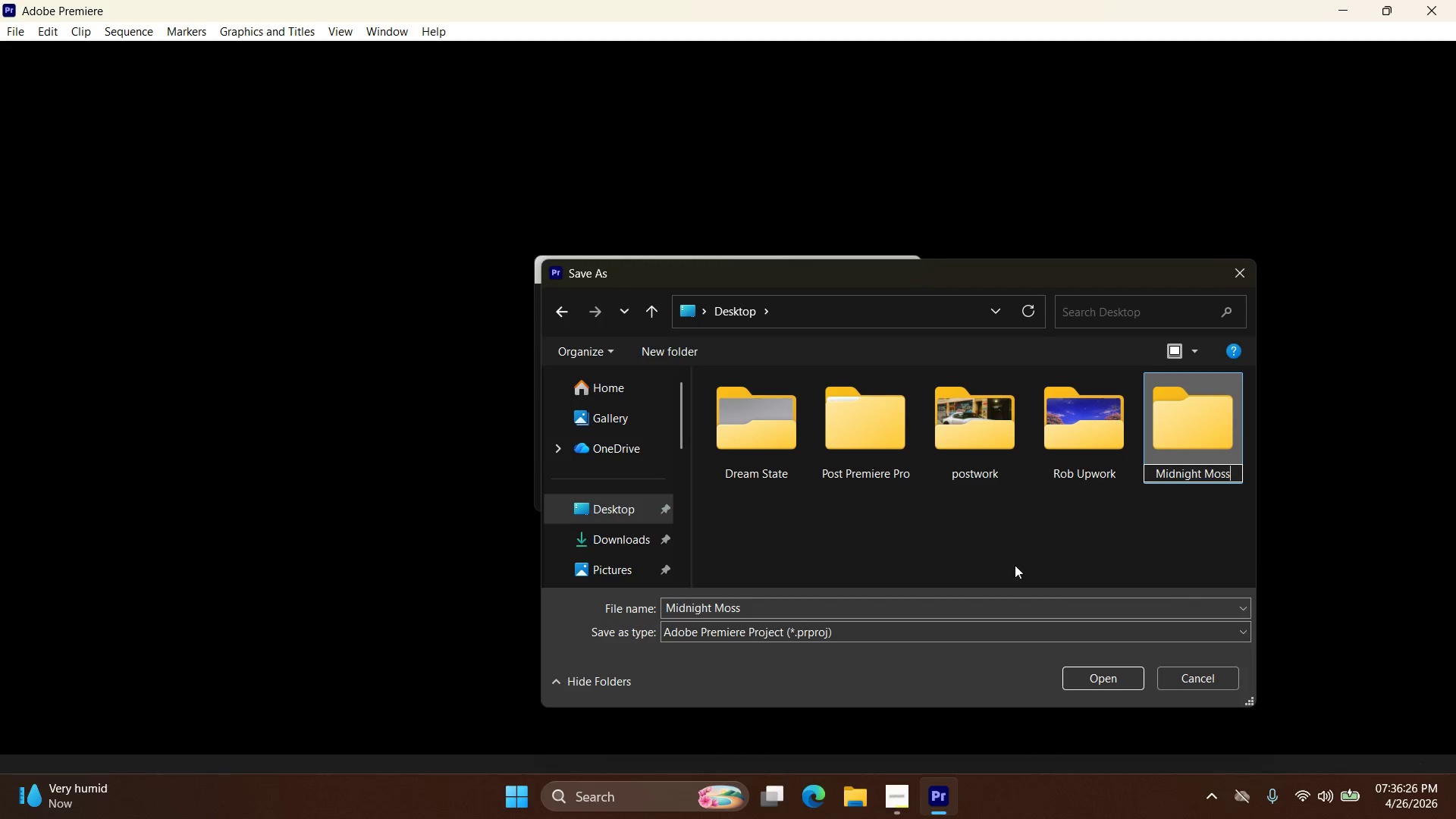 
left_click([1015, 566])
 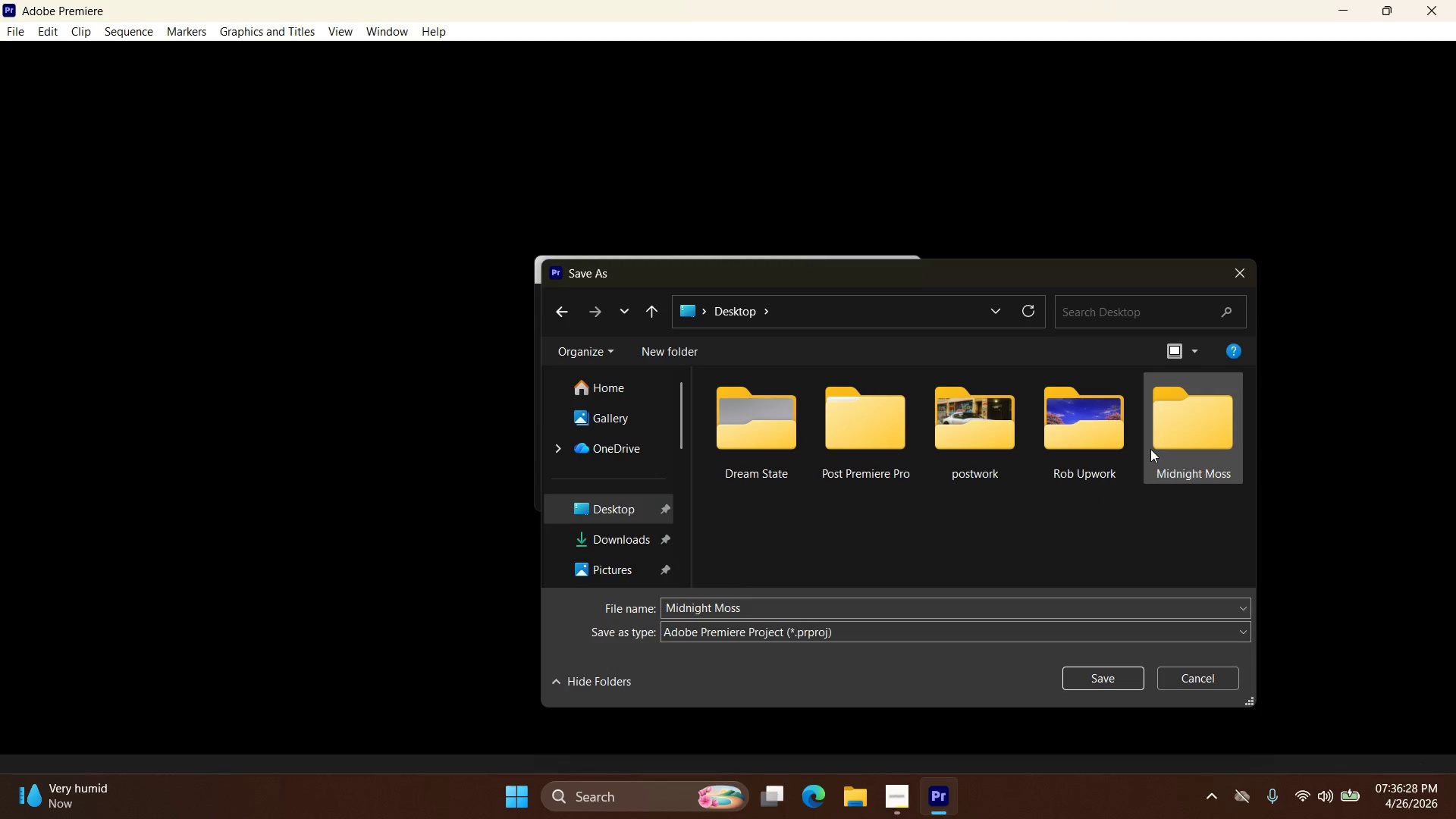 
double_click([1195, 442])
 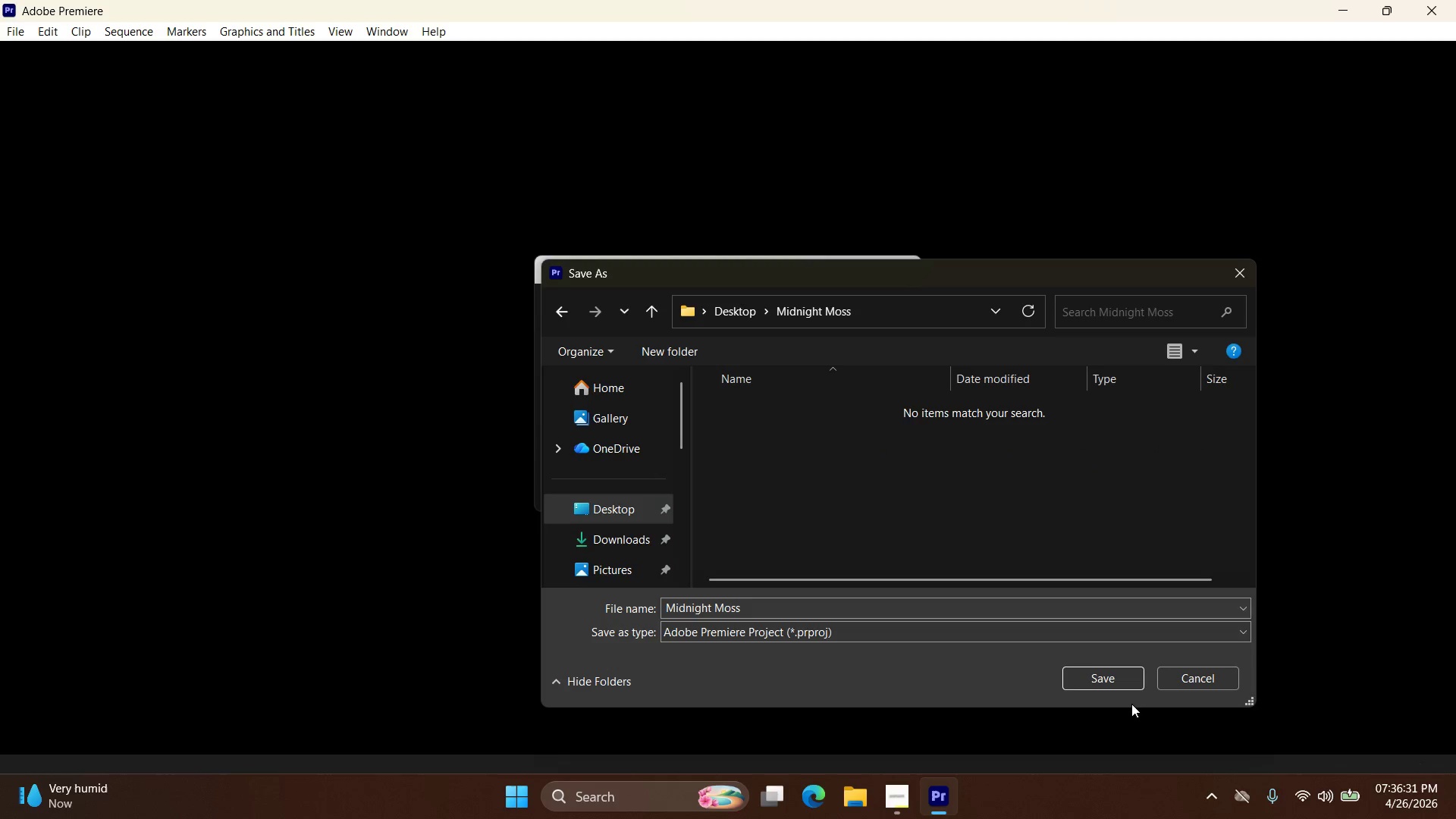 
left_click([1125, 676])
 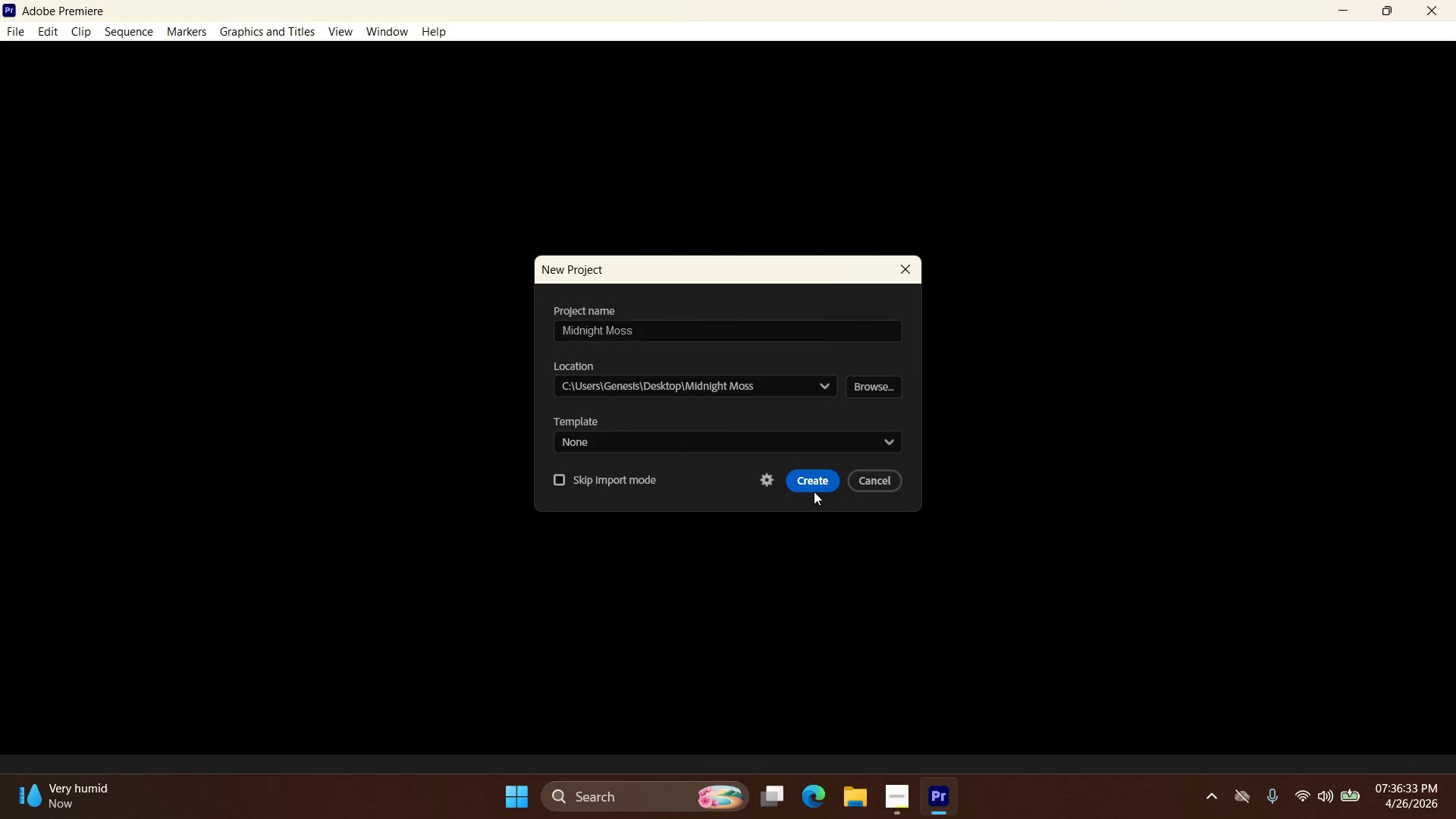 
left_click([816, 480])
 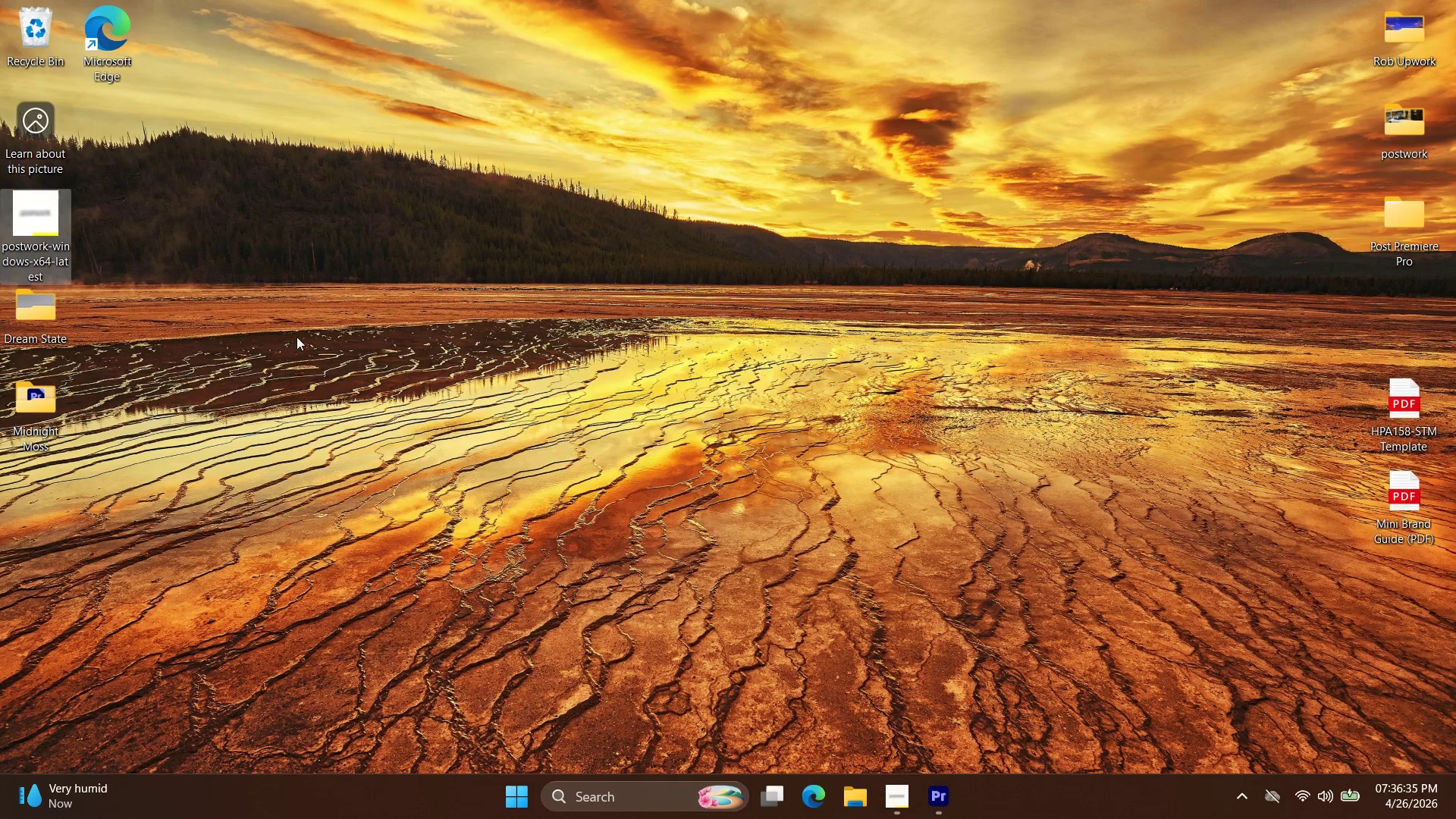 
double_click([27, 397])
 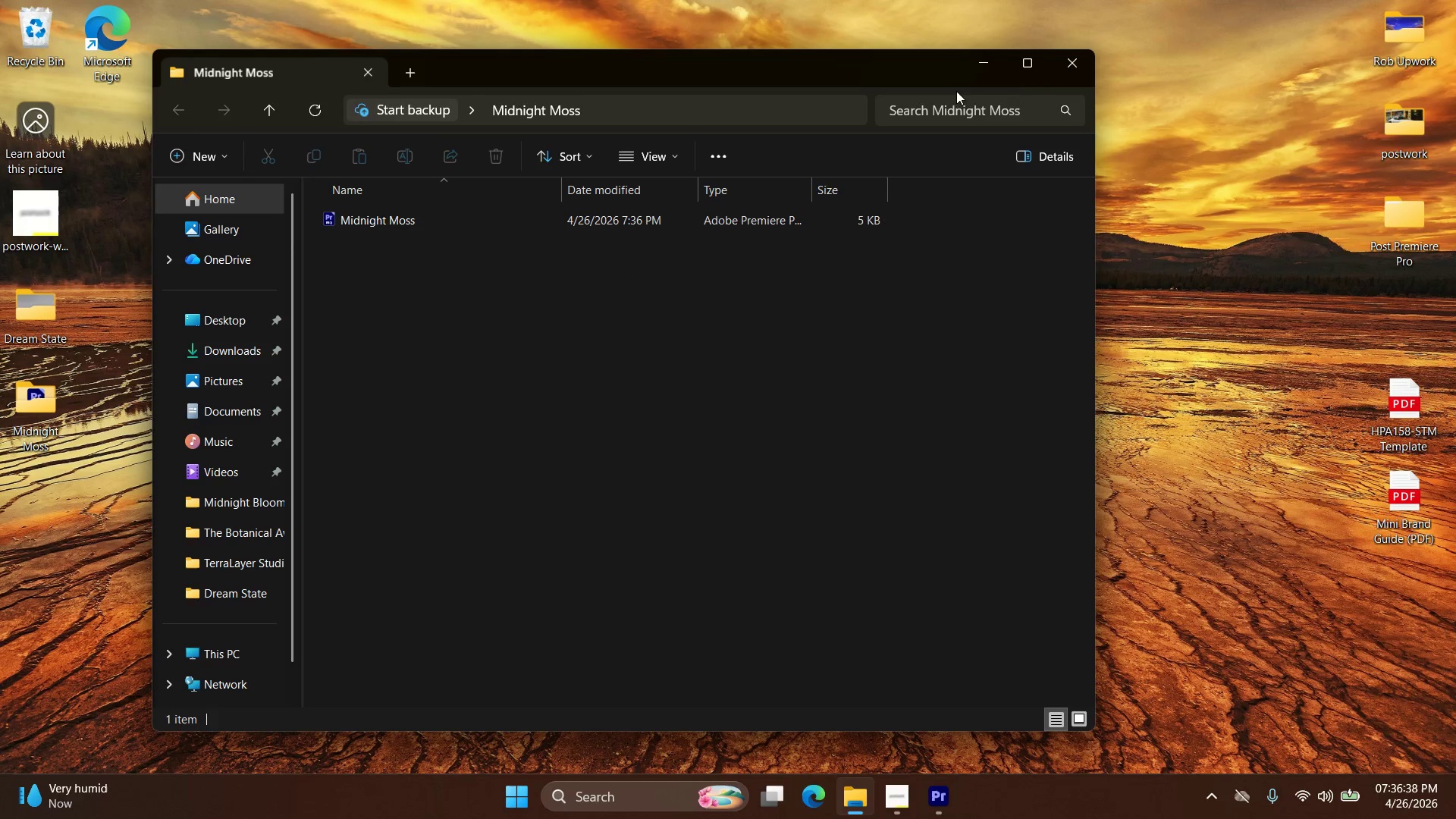 
left_click([1072, 61])
 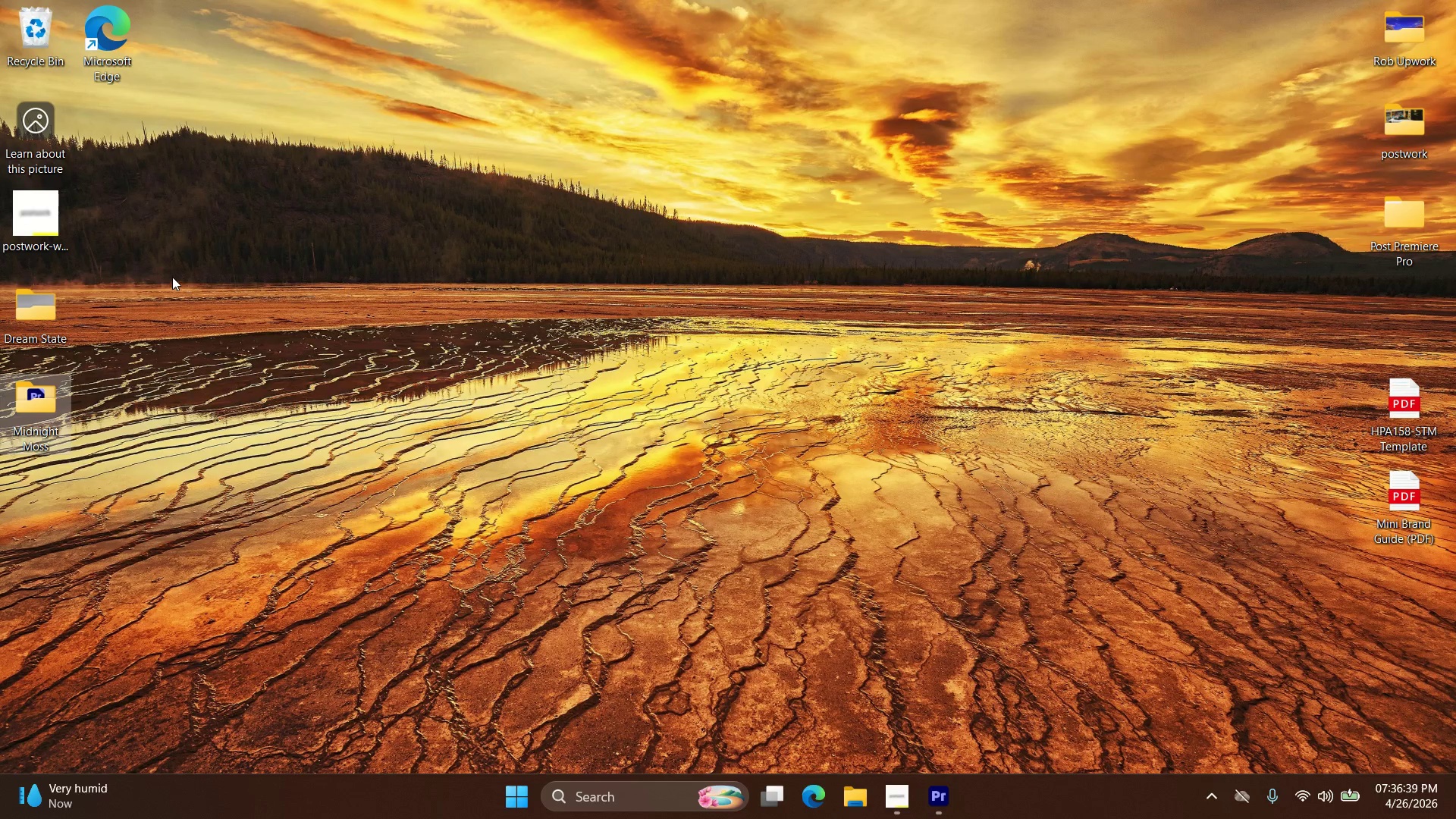 
left_click([145, 278])
 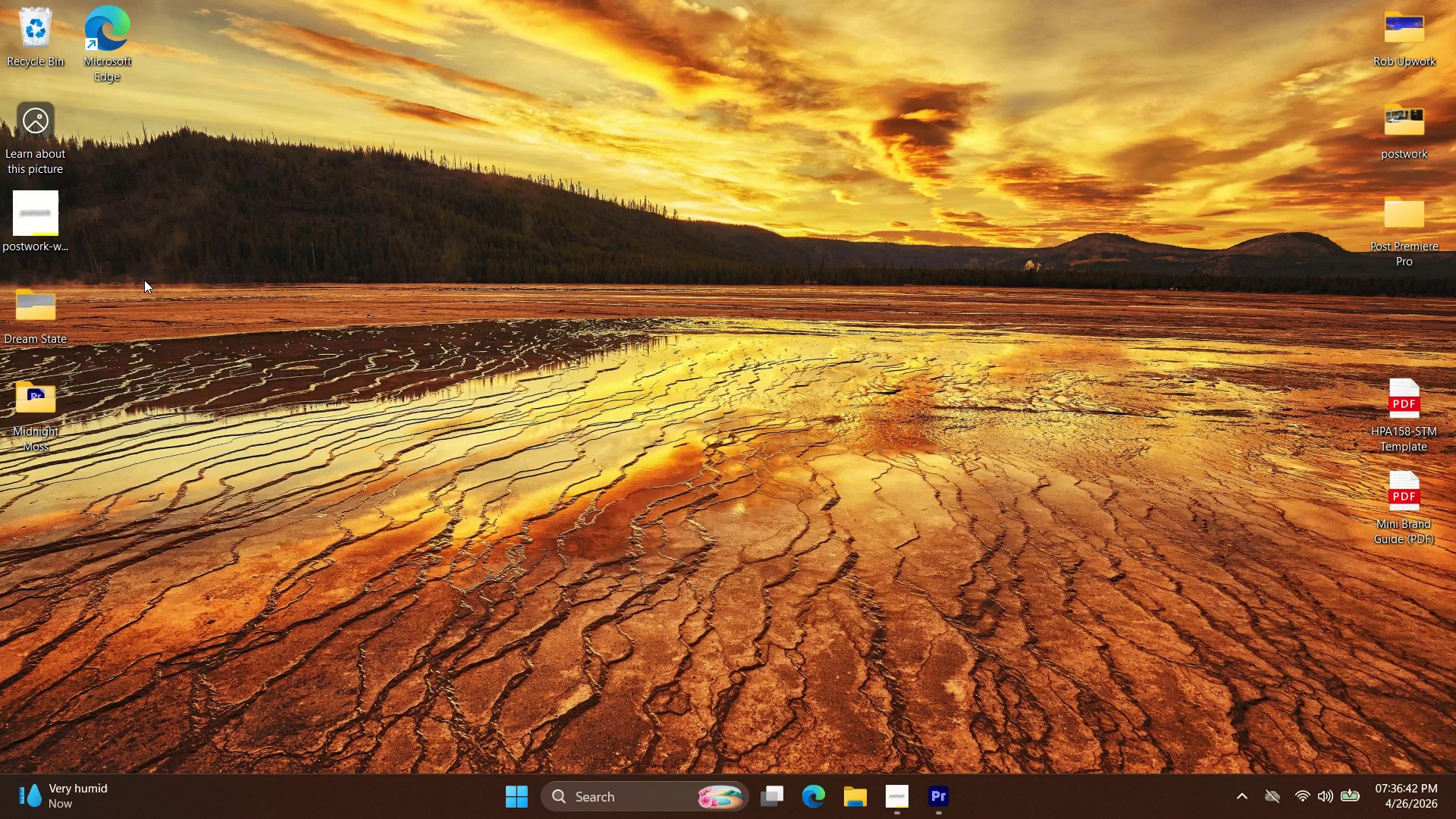 
left_click([144, 280])
 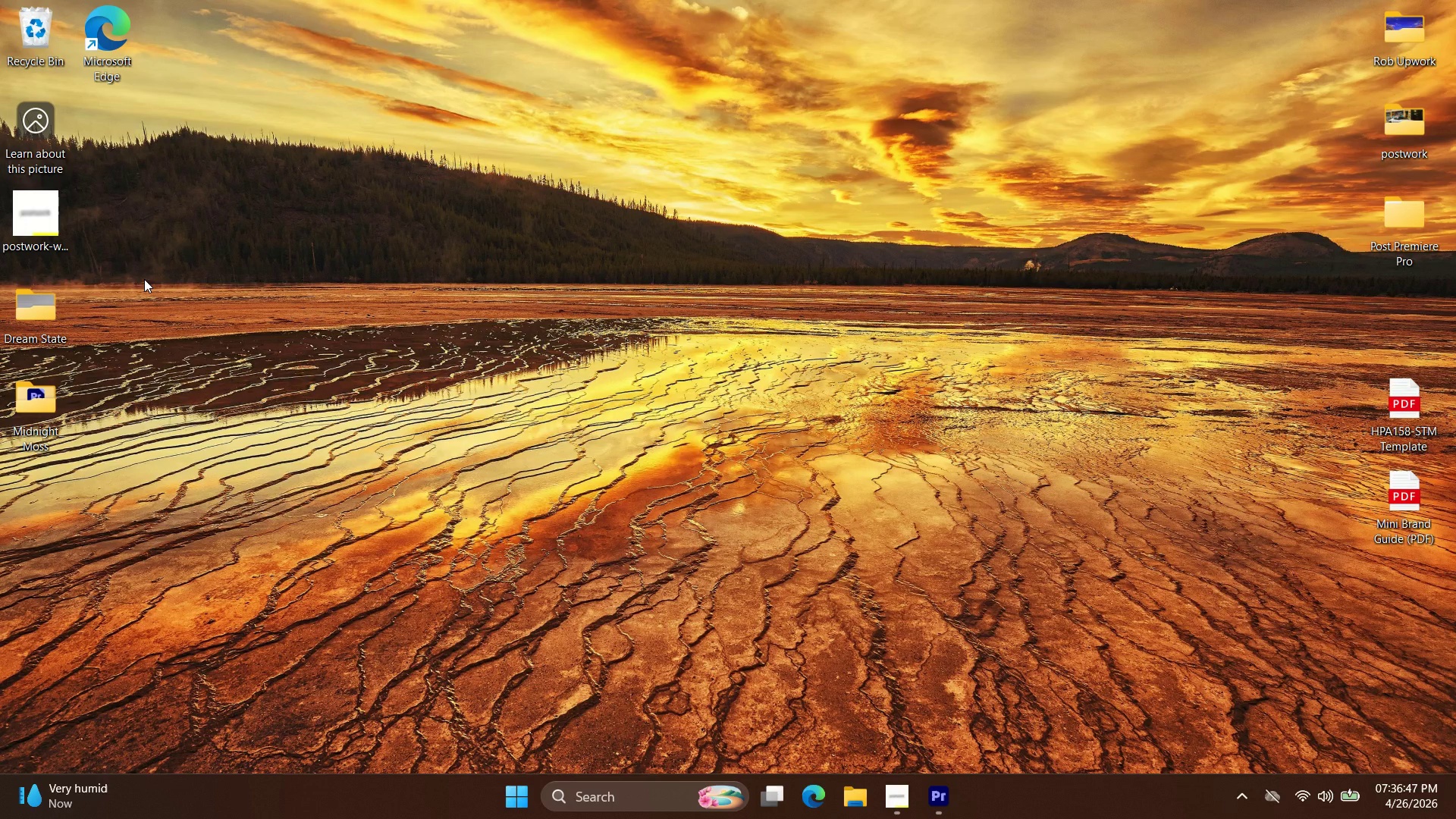 
wait(9.08)
 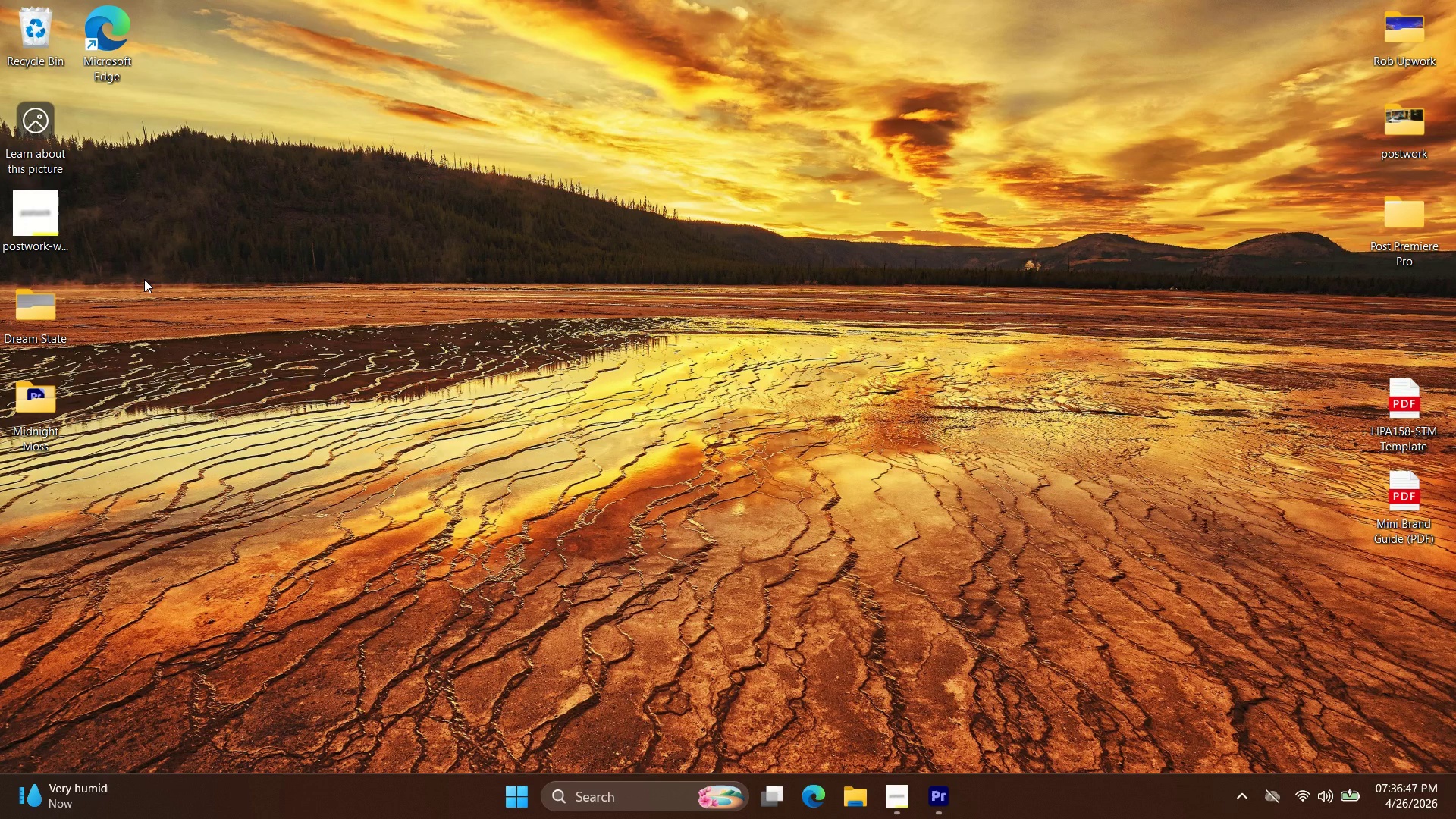 
left_click_drag(start_coordinate=[61, 318], to_coordinate=[1432, 226])
 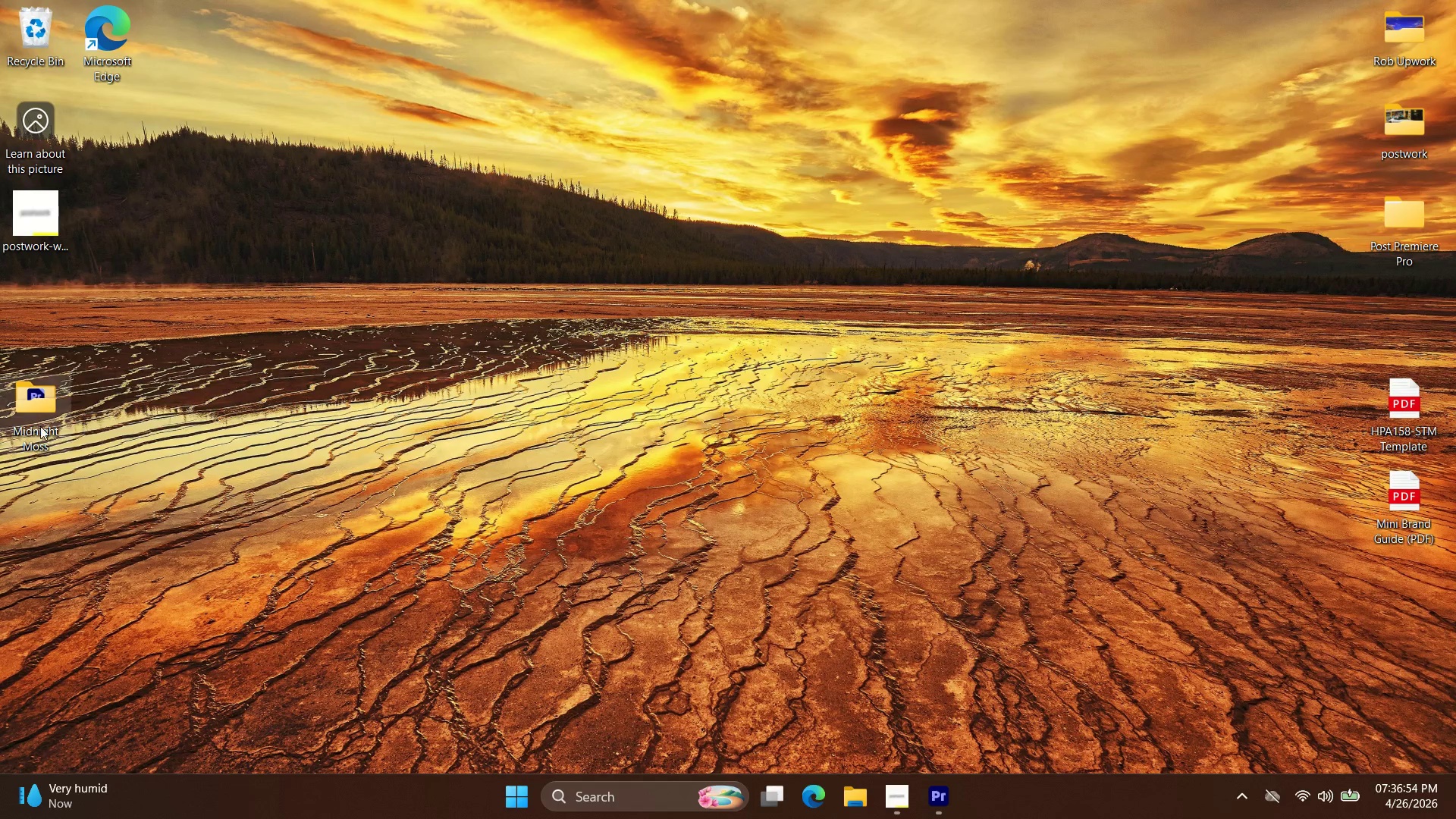 
double_click([38, 421])